 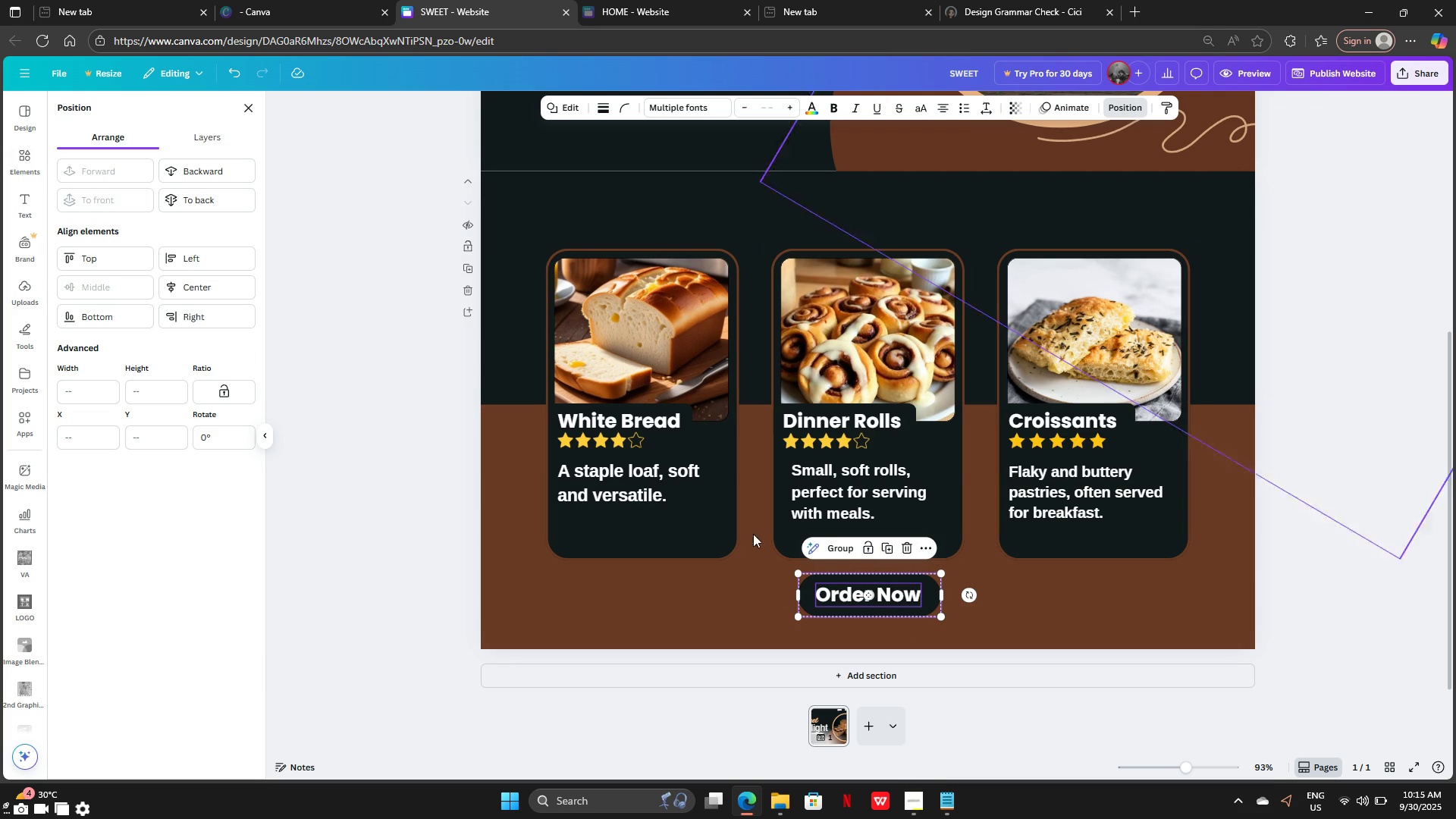 
left_click([833, 547])
 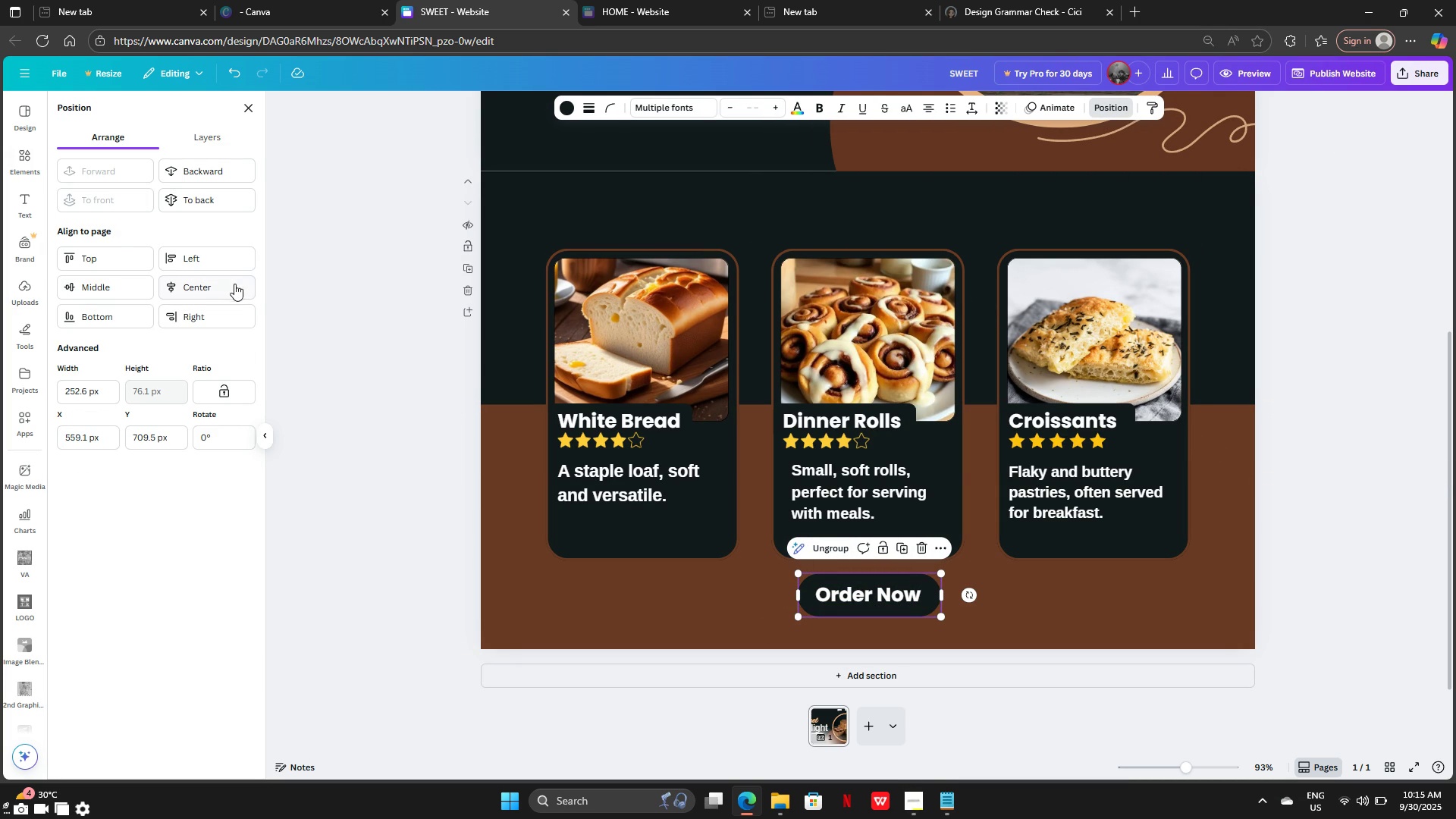 
left_click([222, 287])
 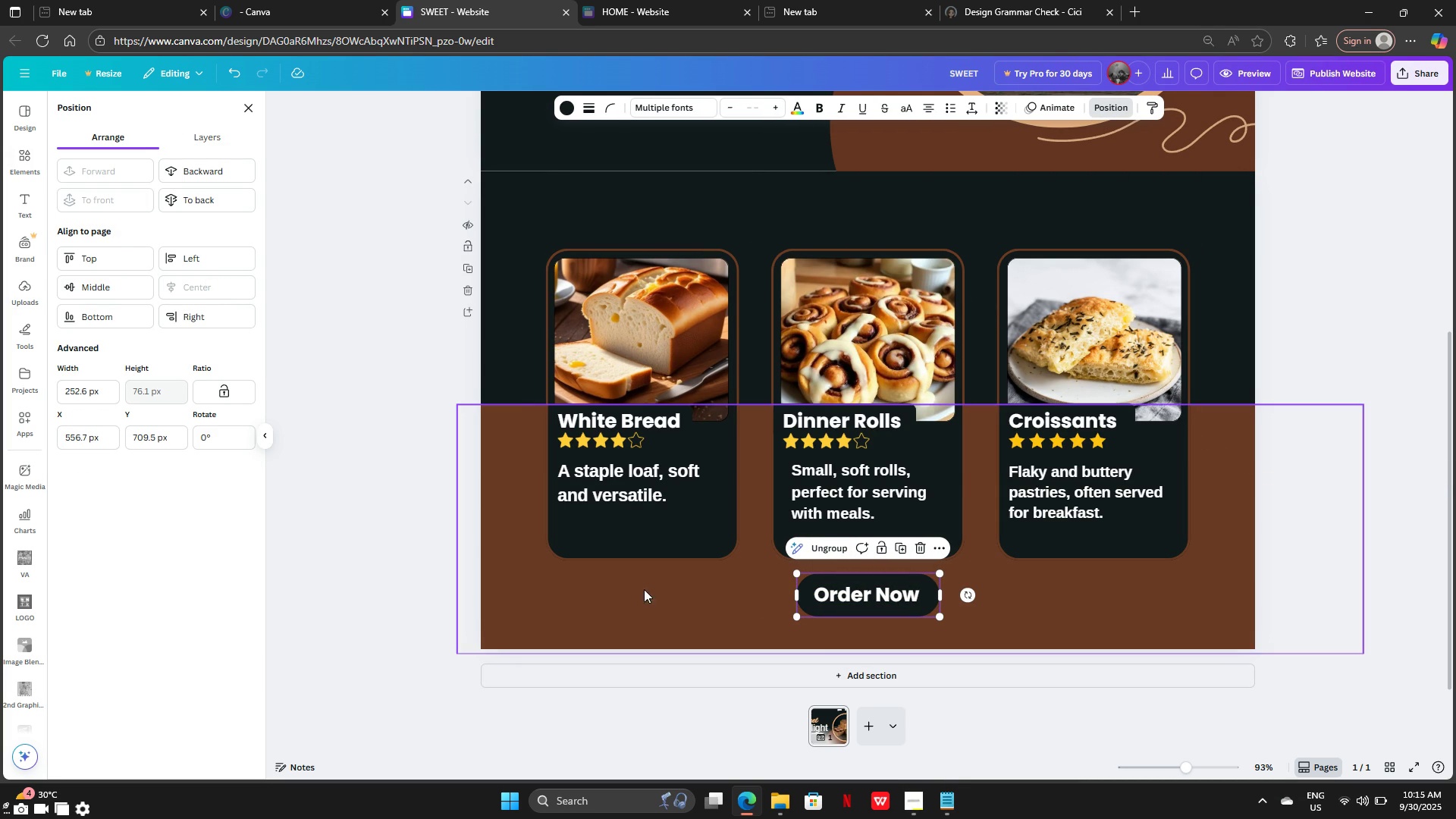 
left_click([1198, 602])
 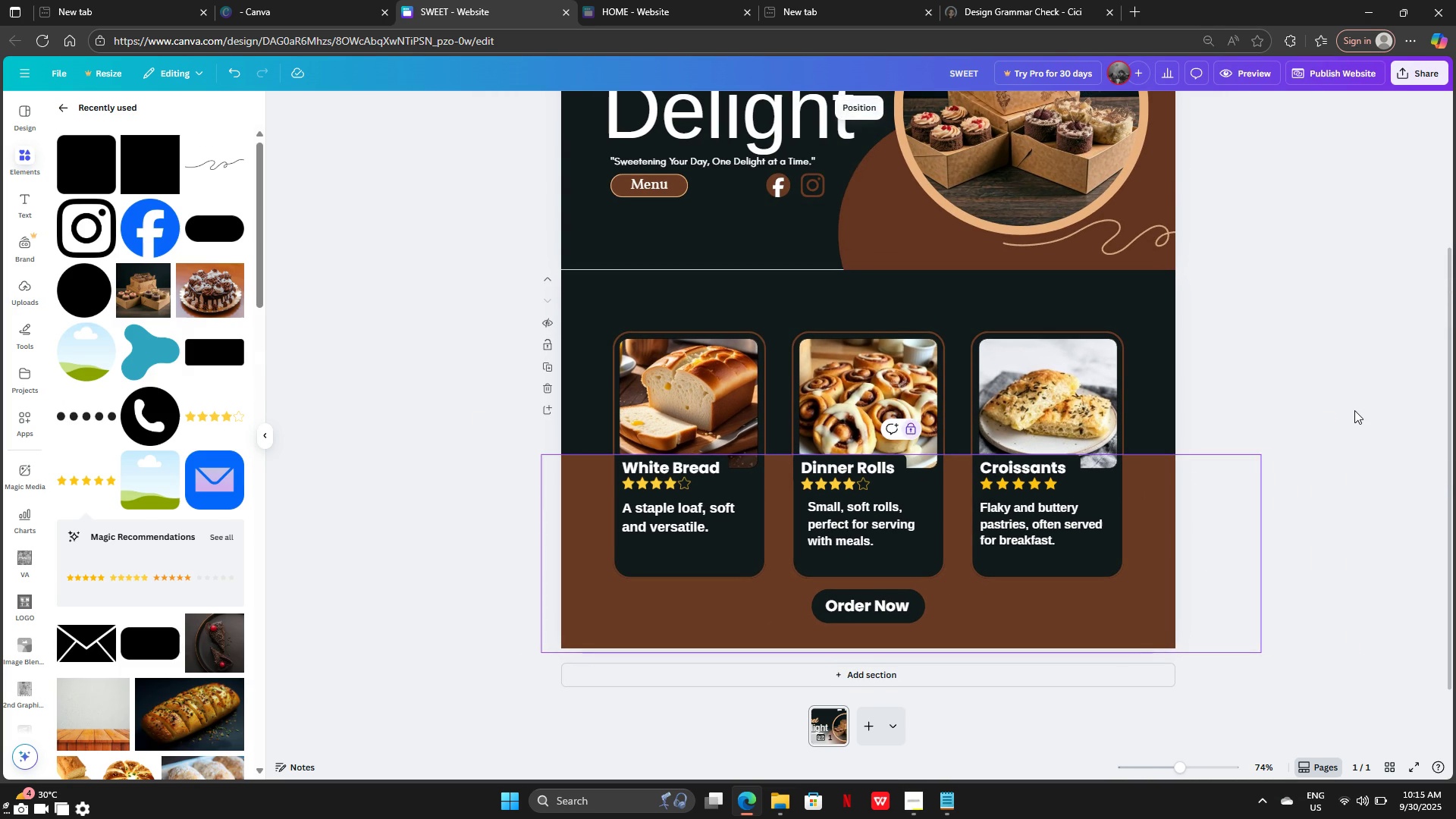 
left_click([1354, 410])